 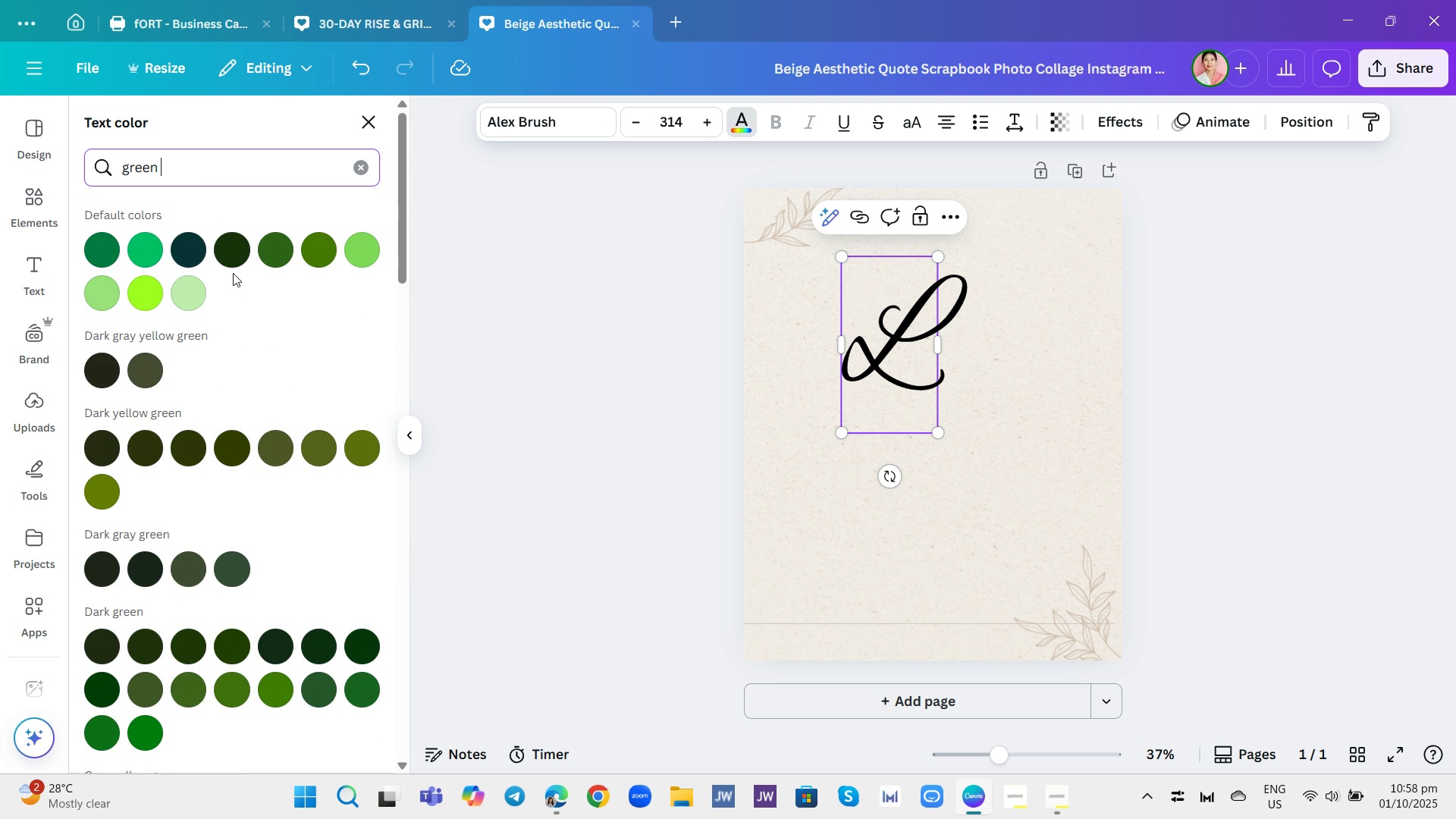 
scroll: coordinate [255, 448], scroll_direction: down, amount: 5.0
 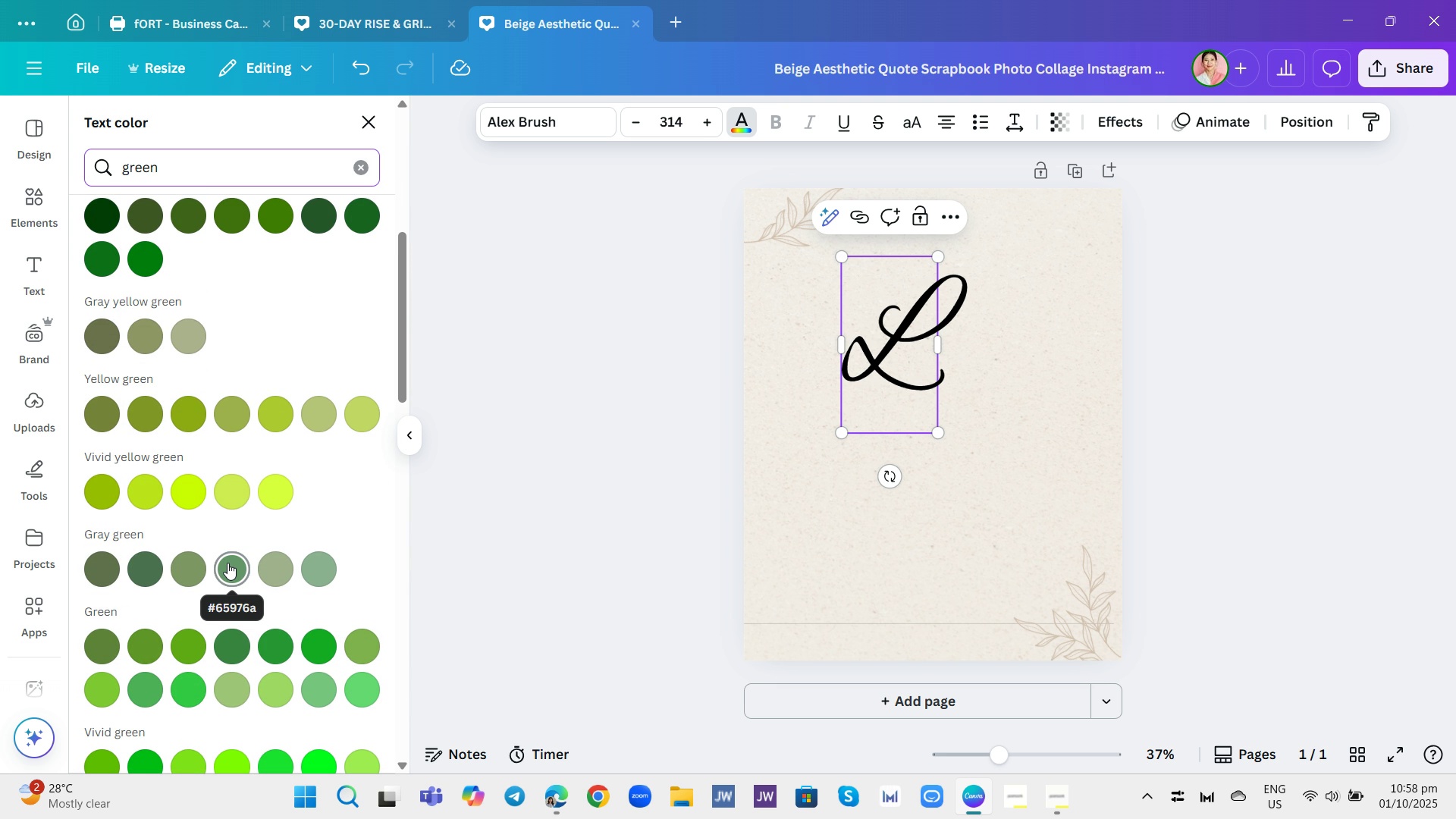 
wait(15.19)
 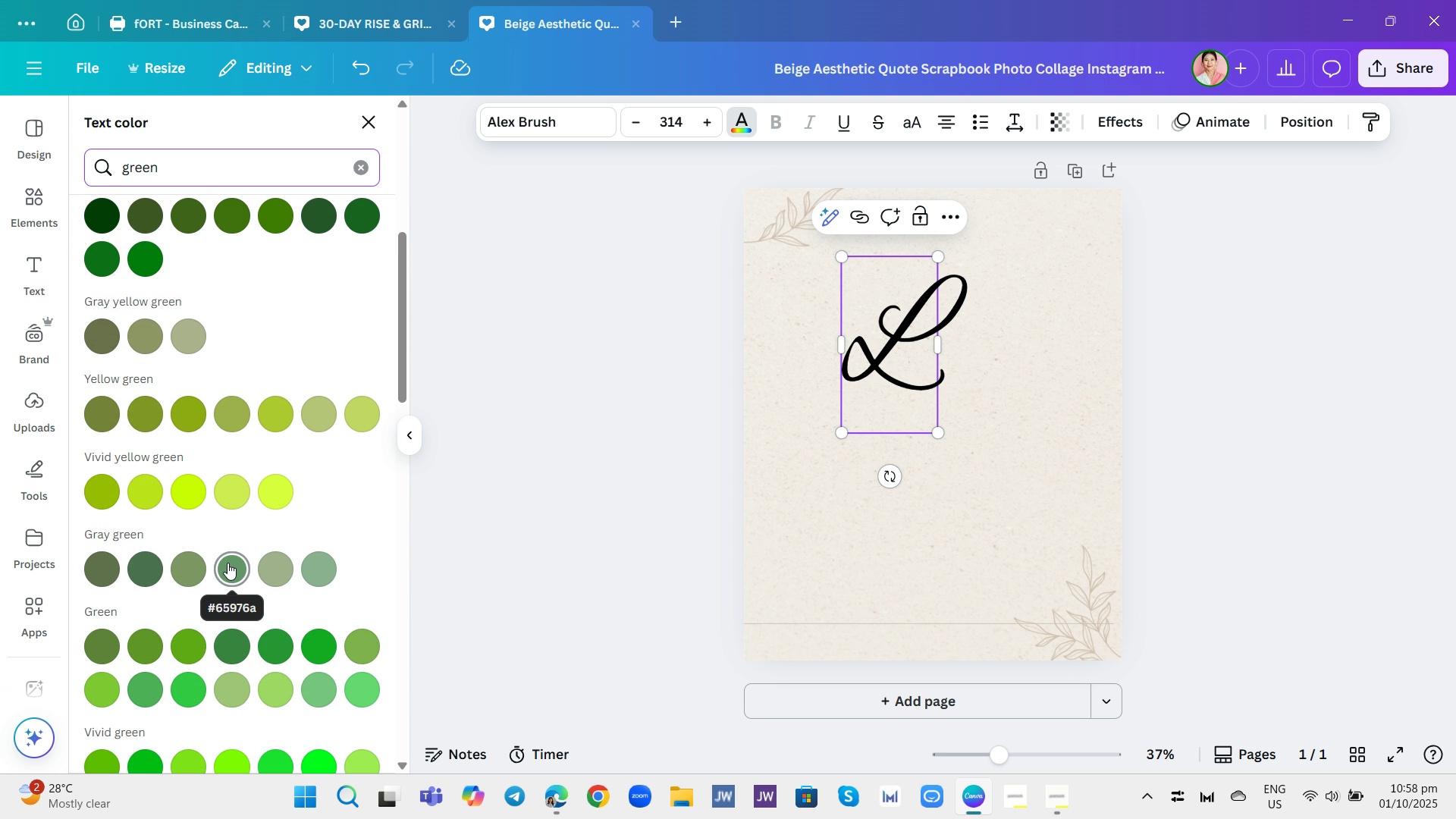 
left_click([228, 563])
 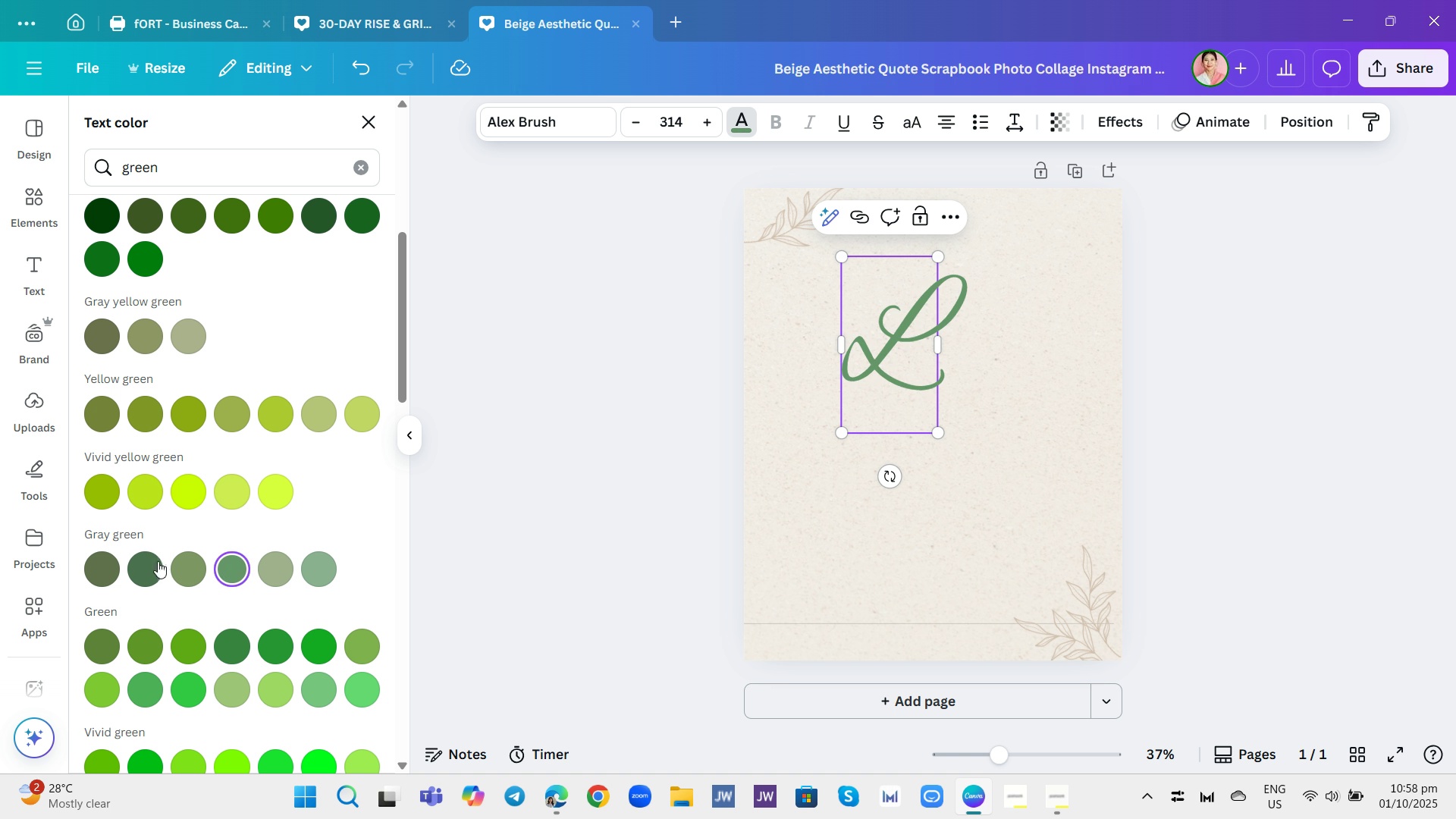 
left_click([146, 570])
 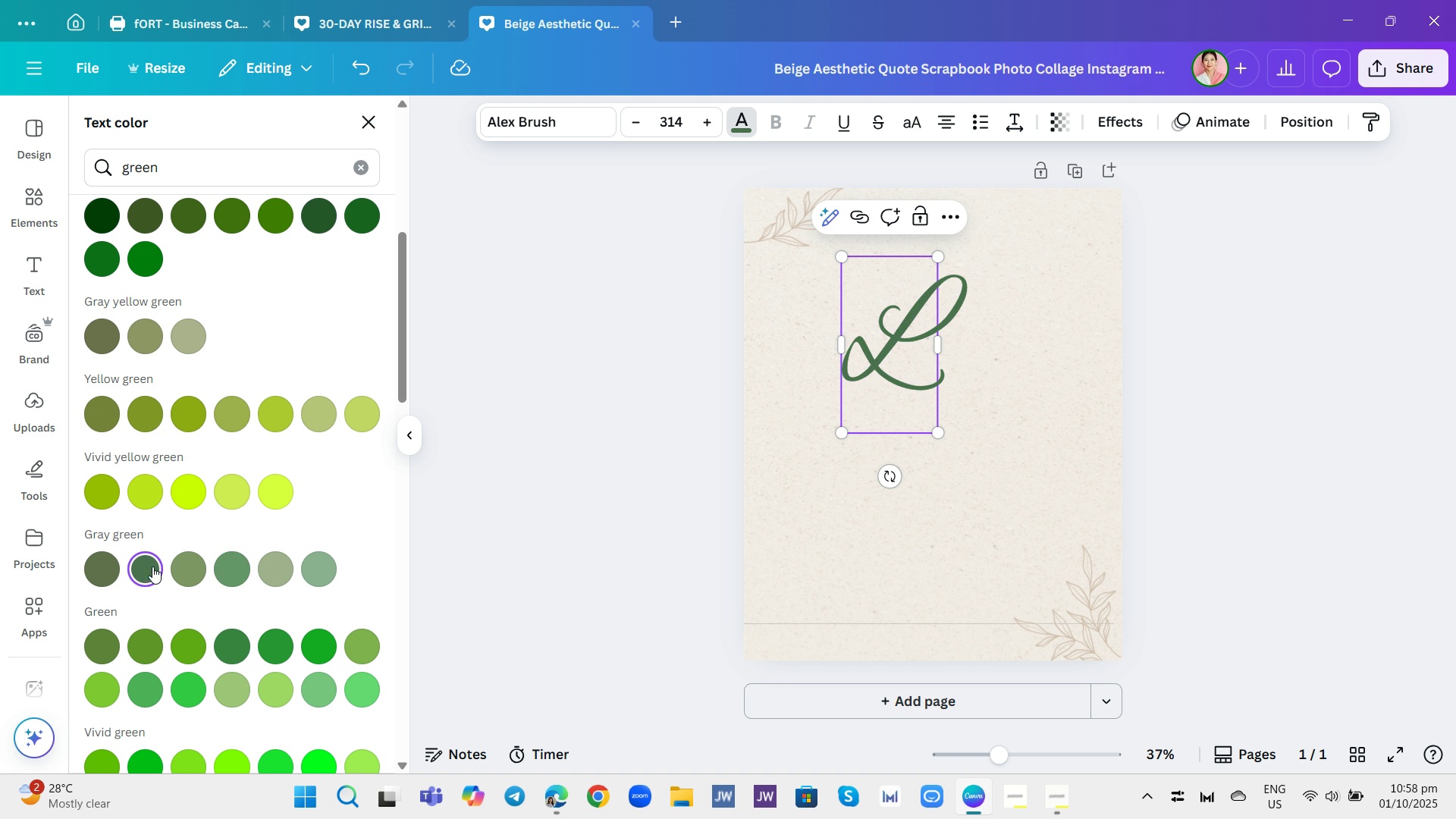 
wait(5.65)
 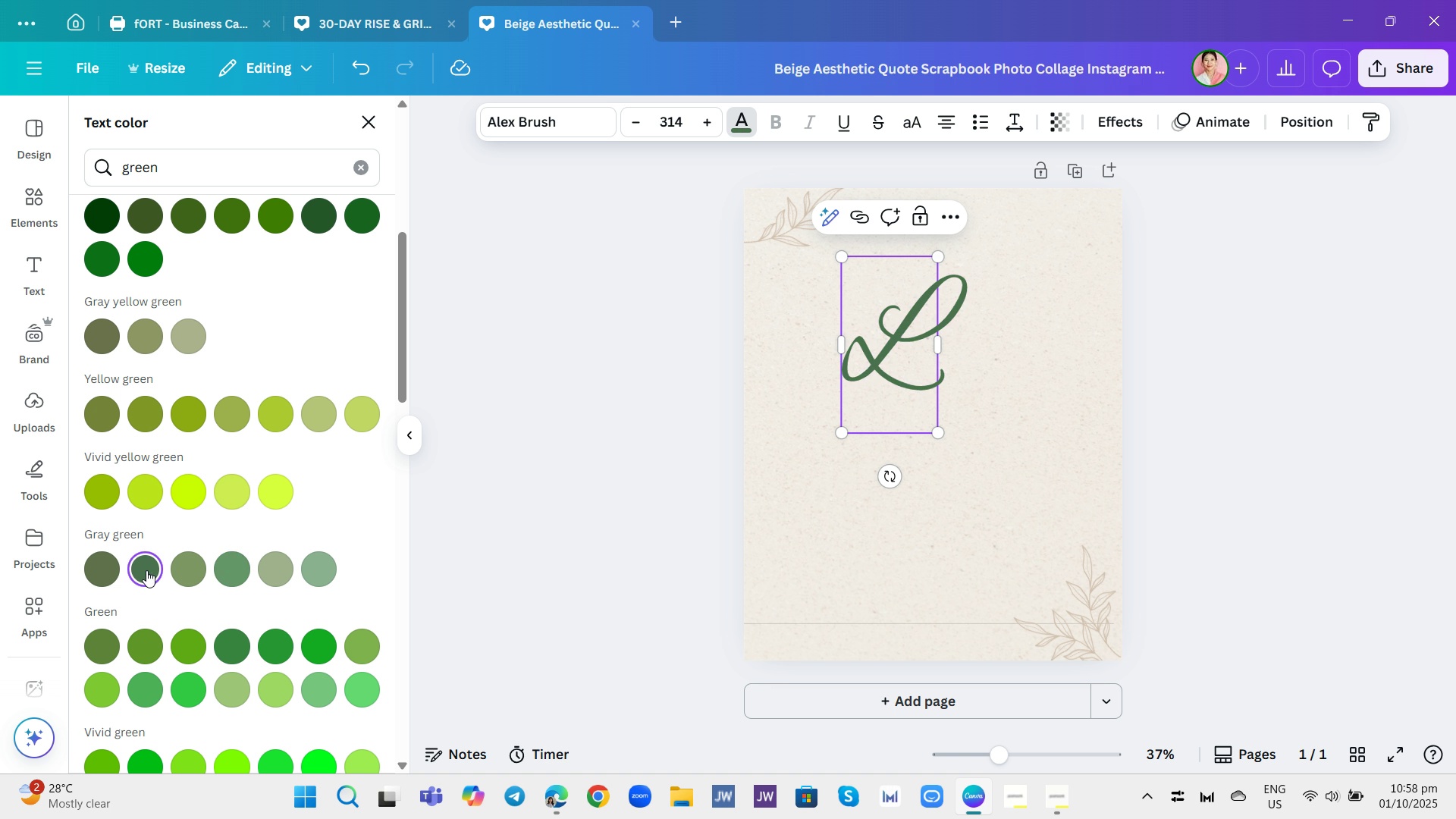 
left_click([369, 222])
 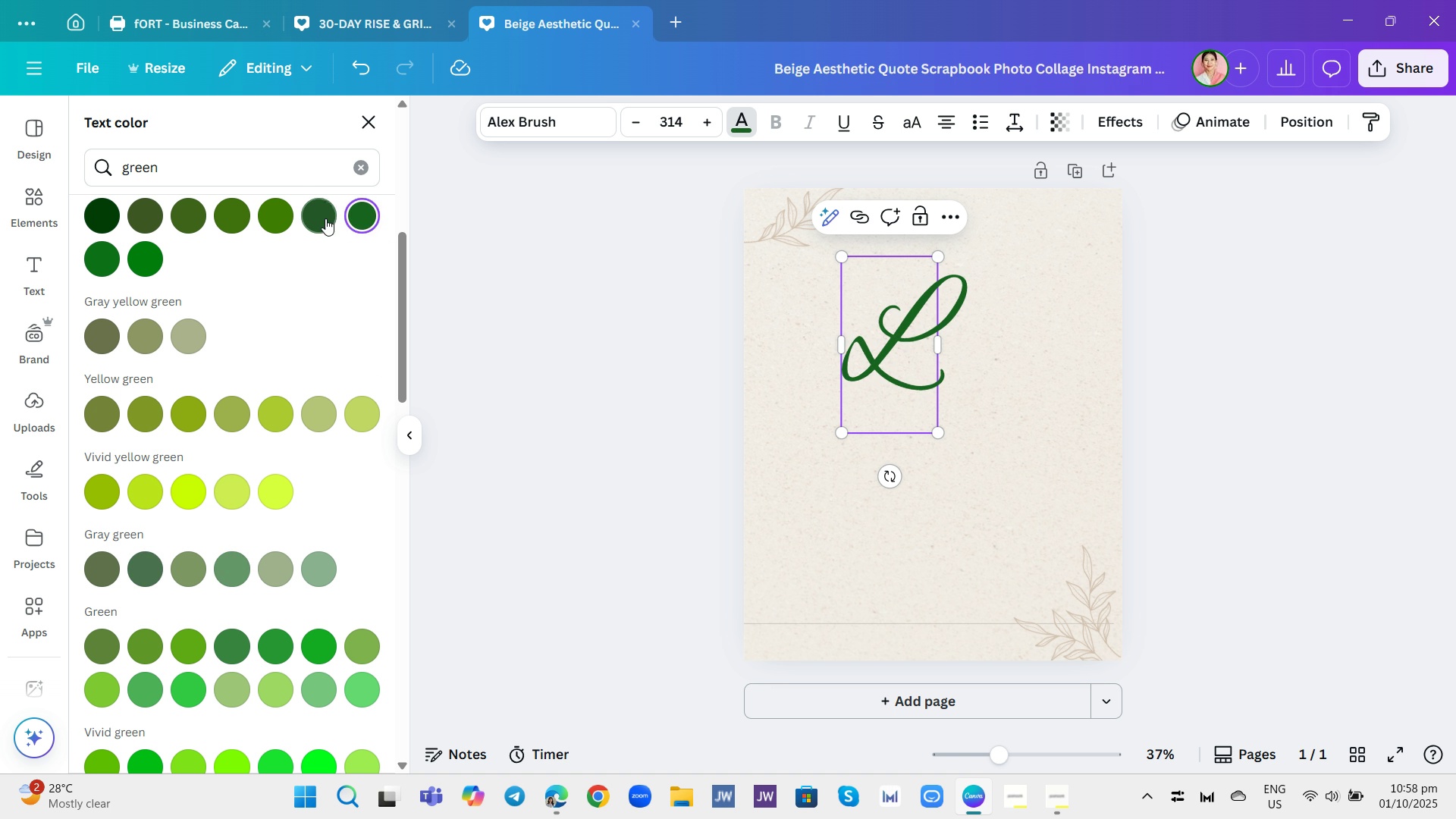 
left_click([323, 218])